 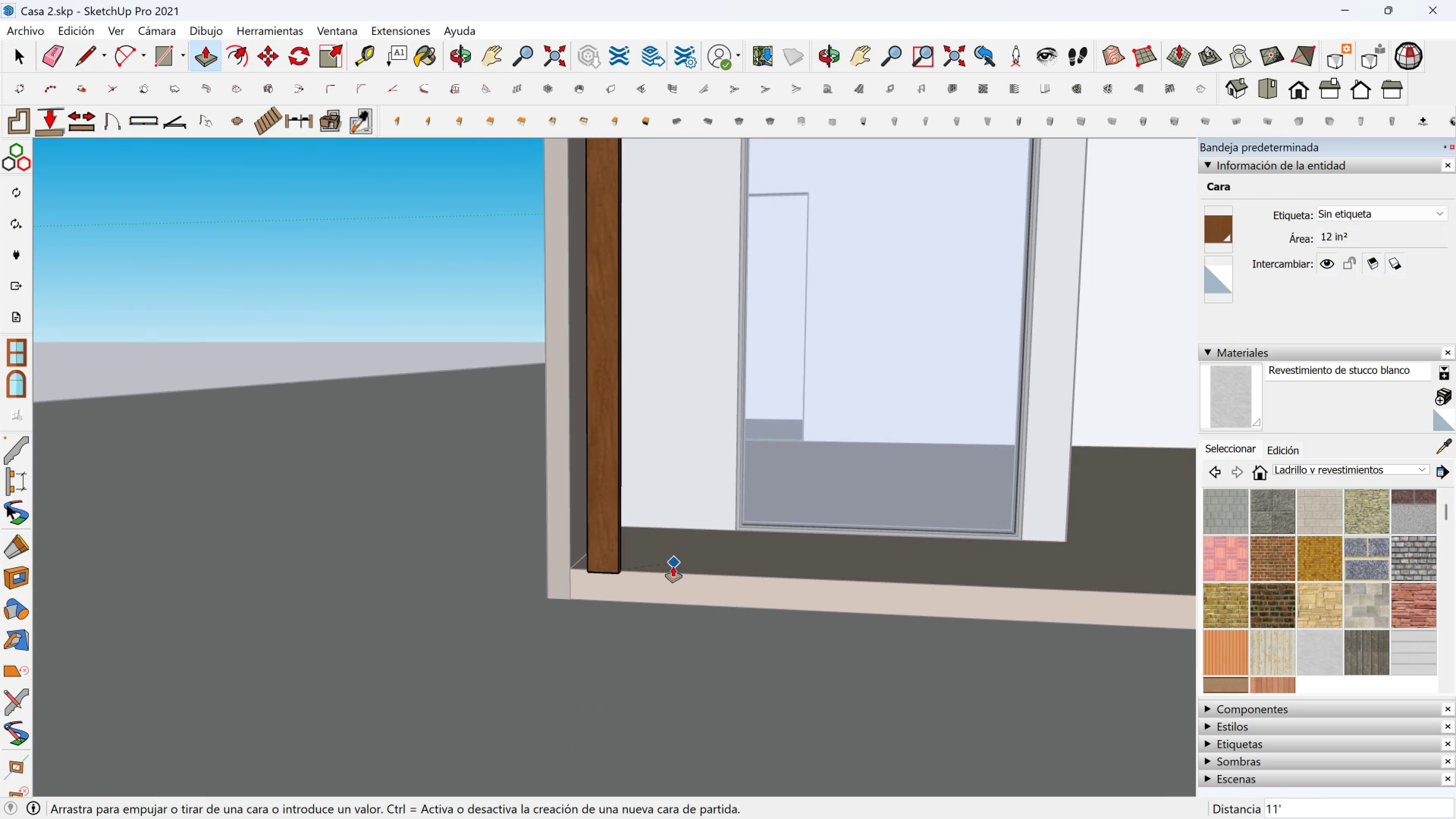 
left_click([661, 557])
 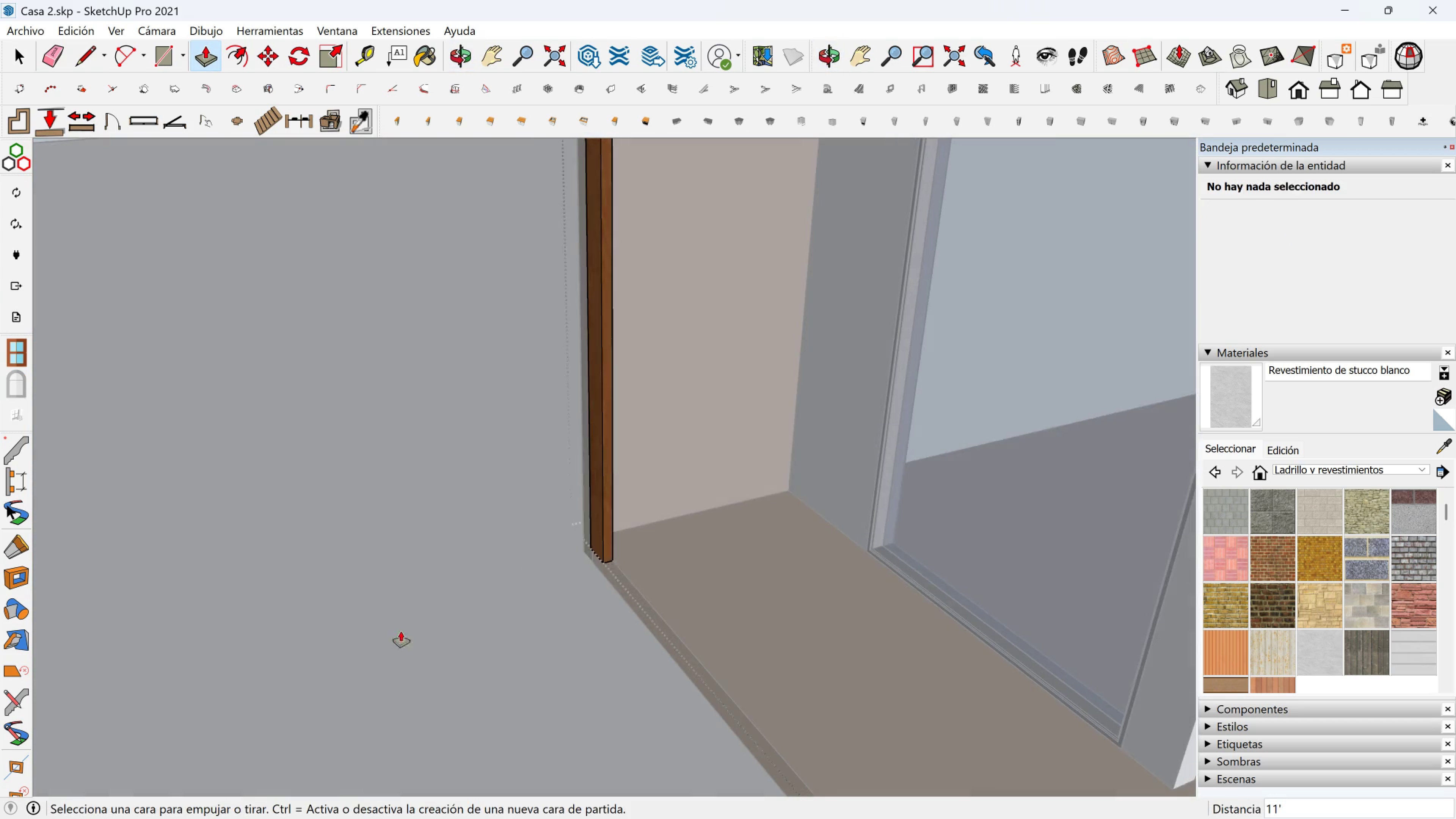 
scroll: coordinate [565, 527], scroll_direction: up, amount: 7.0
 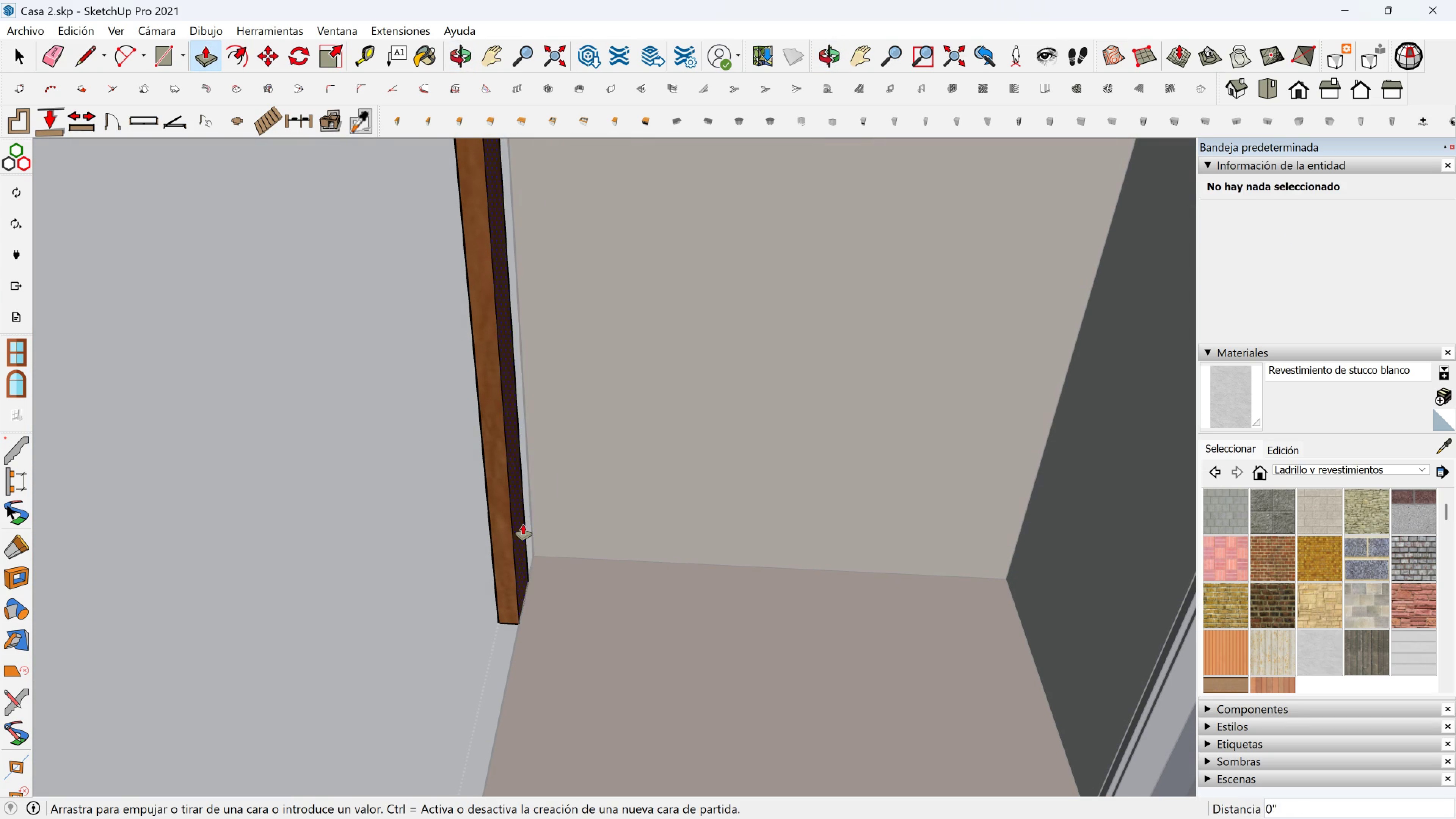 
left_click([523, 524])
 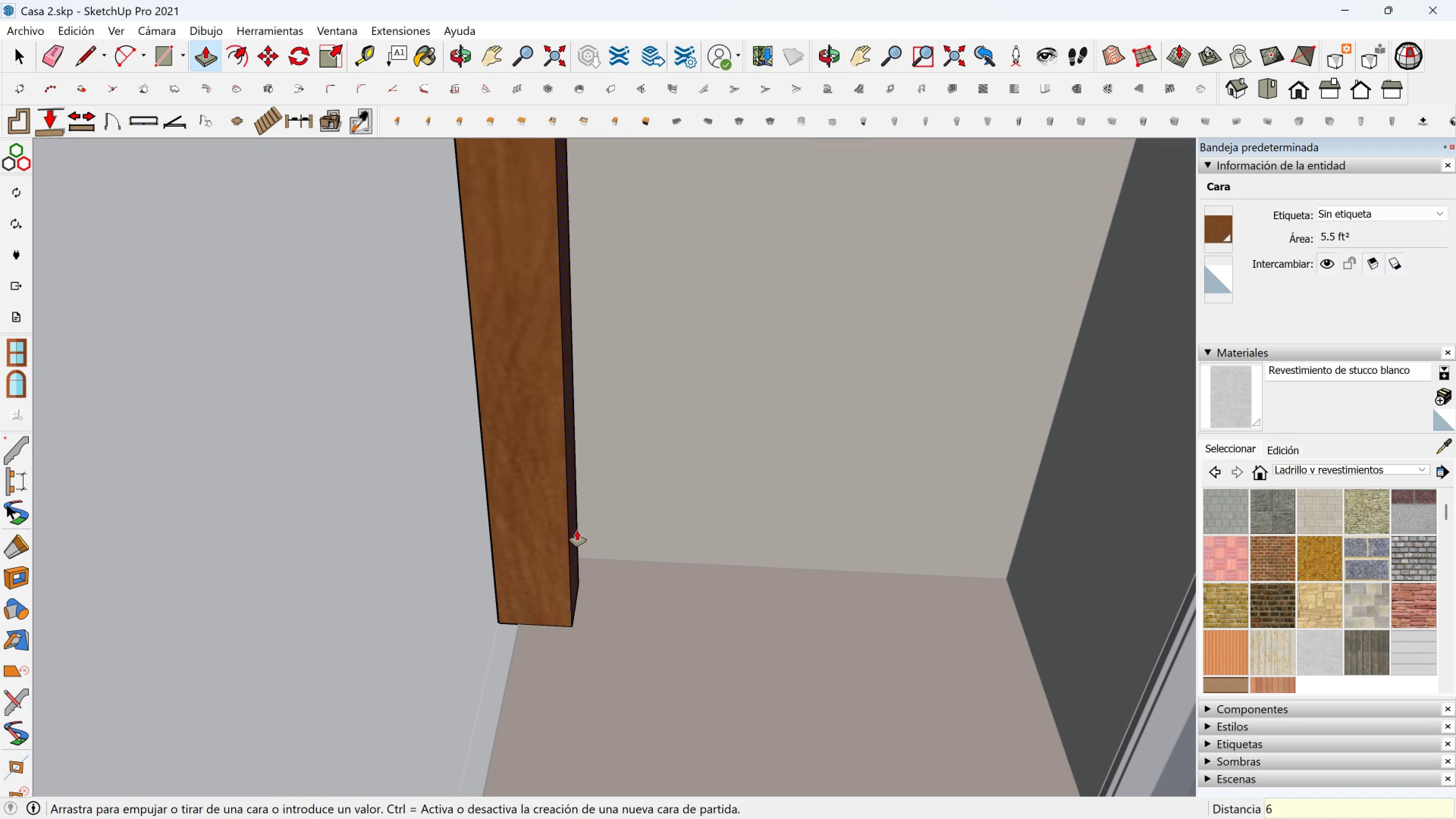 
key(6)
 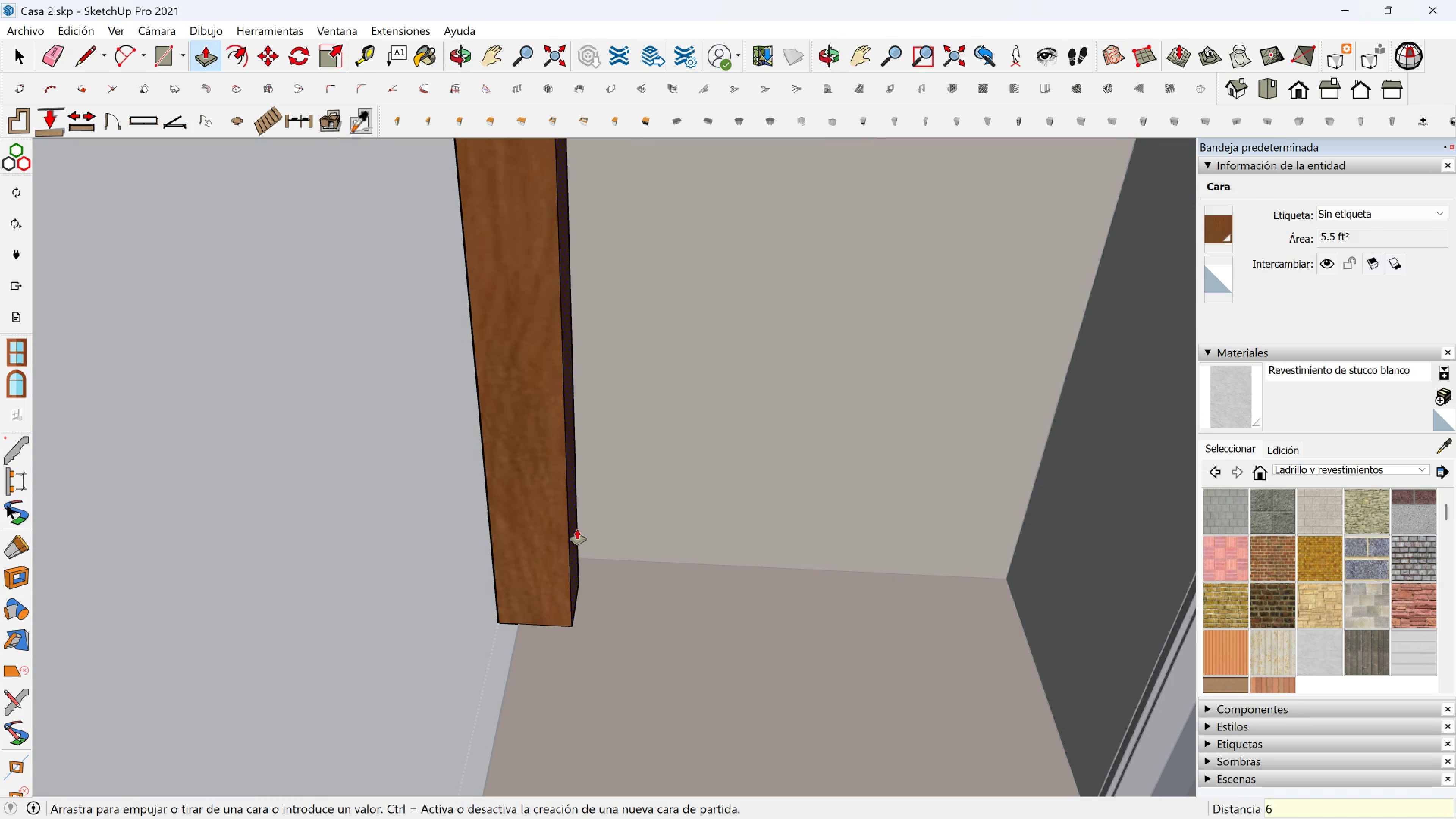 
key(Space)
 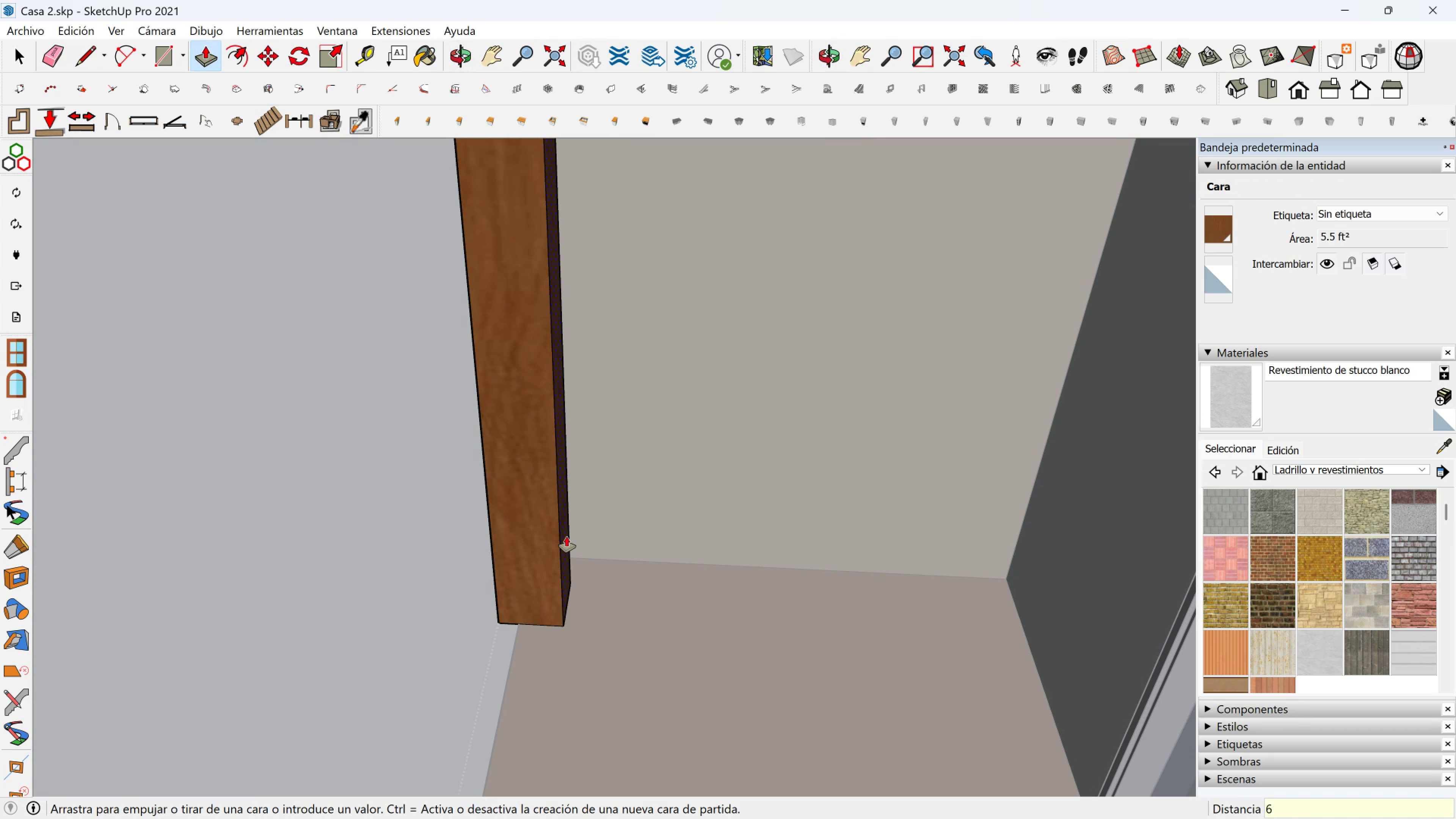 
key(6)
 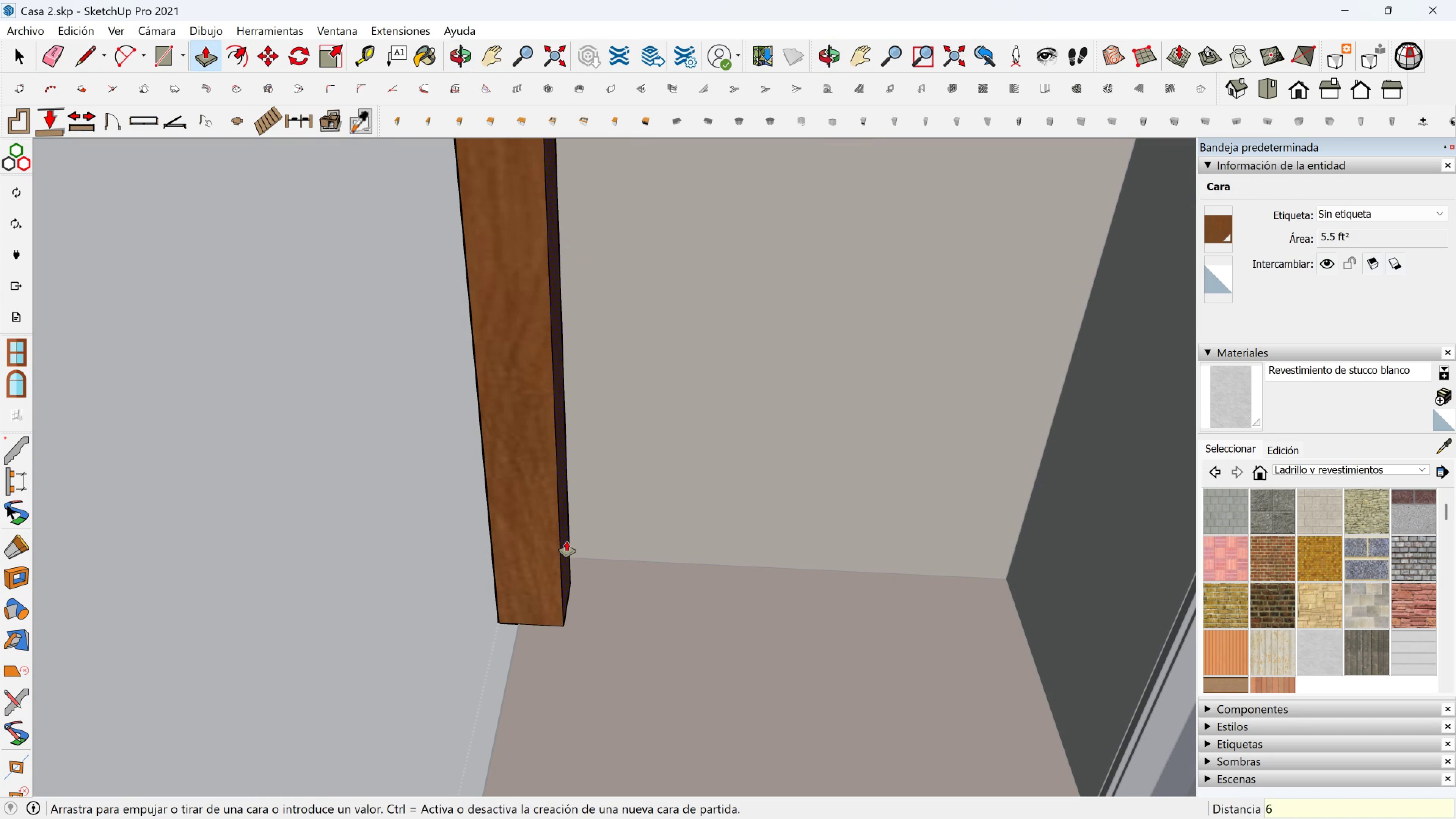 
key(Enter)
 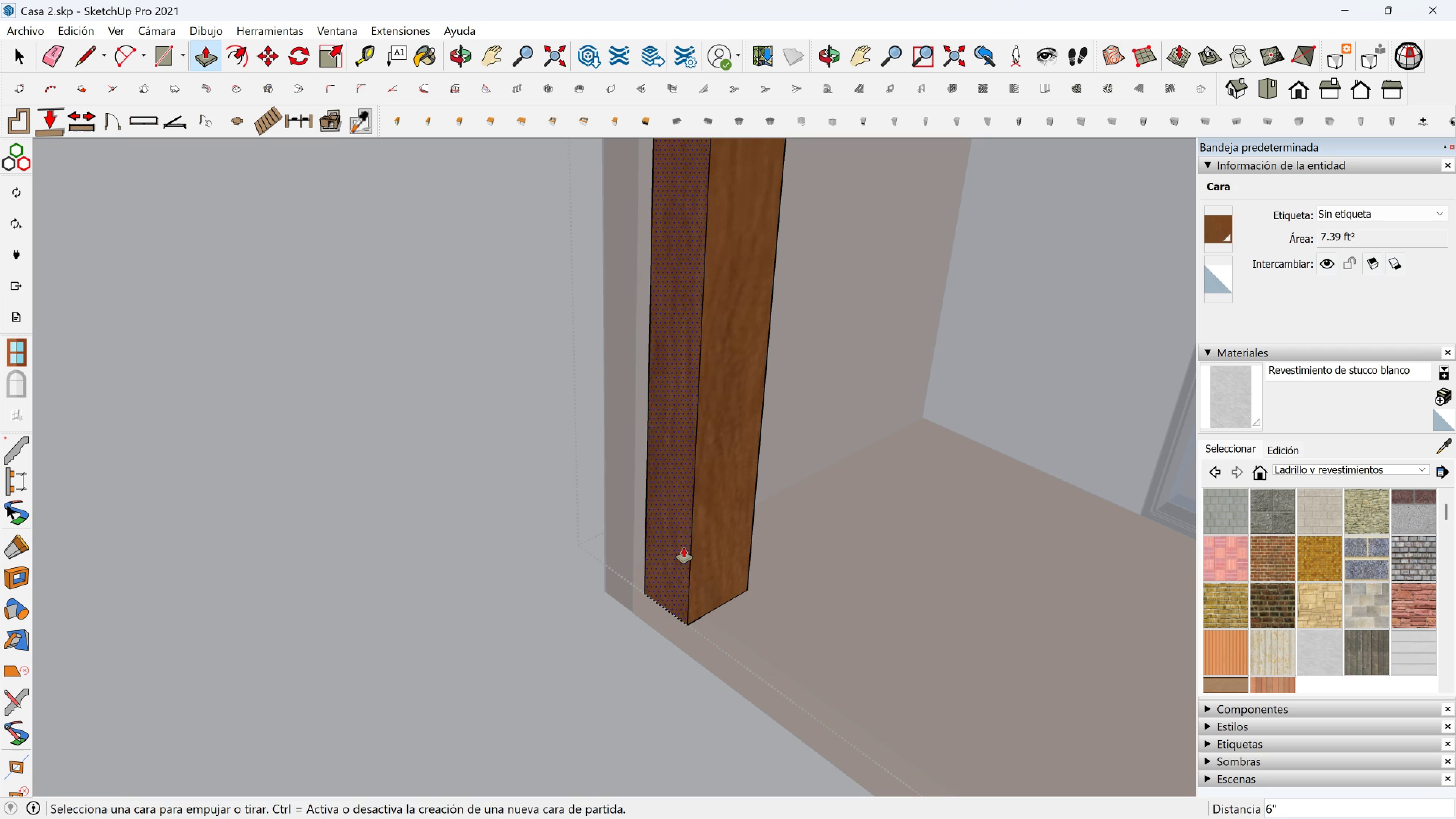 
left_click([679, 554])
 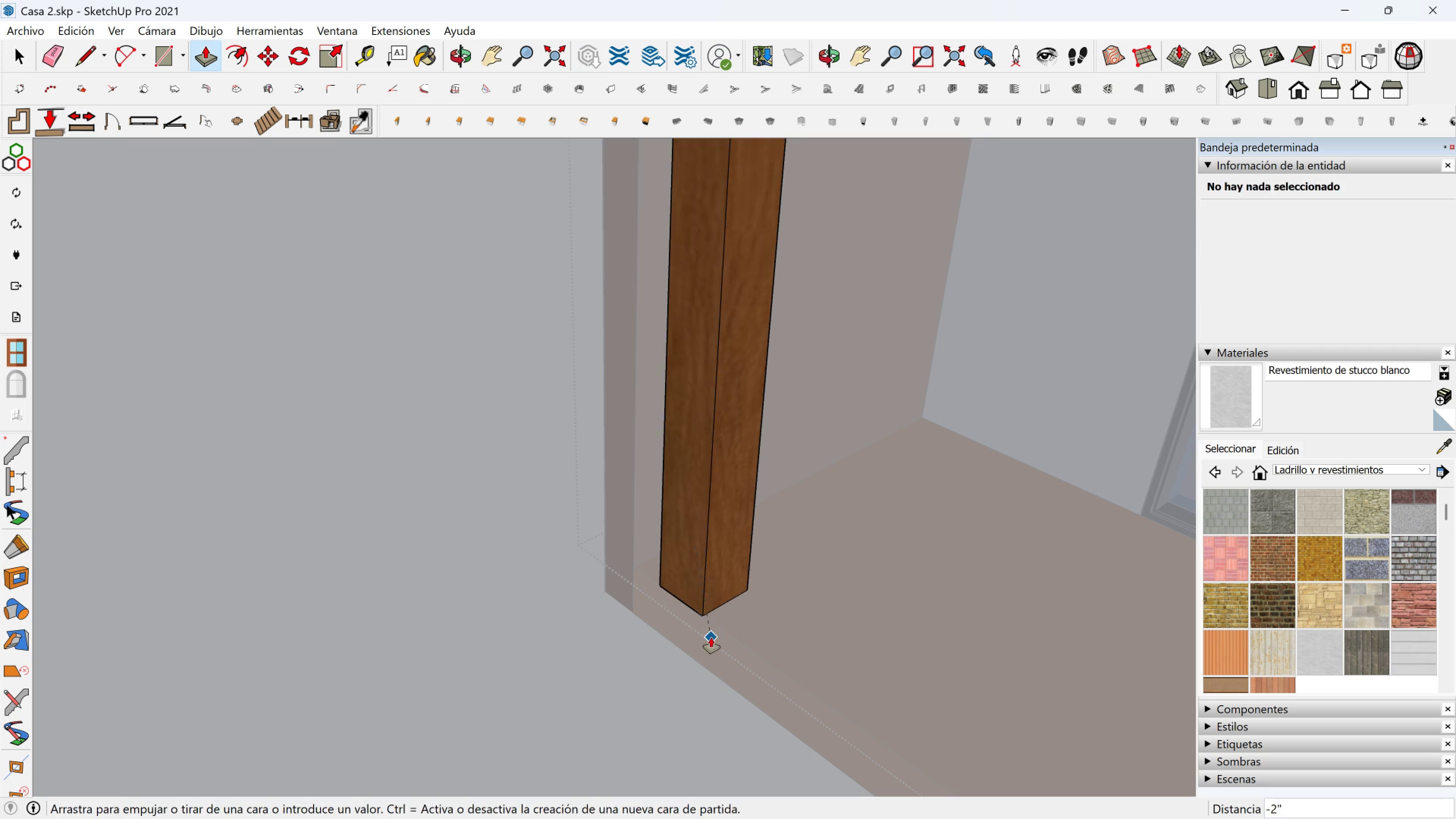 
left_click([711, 637])
 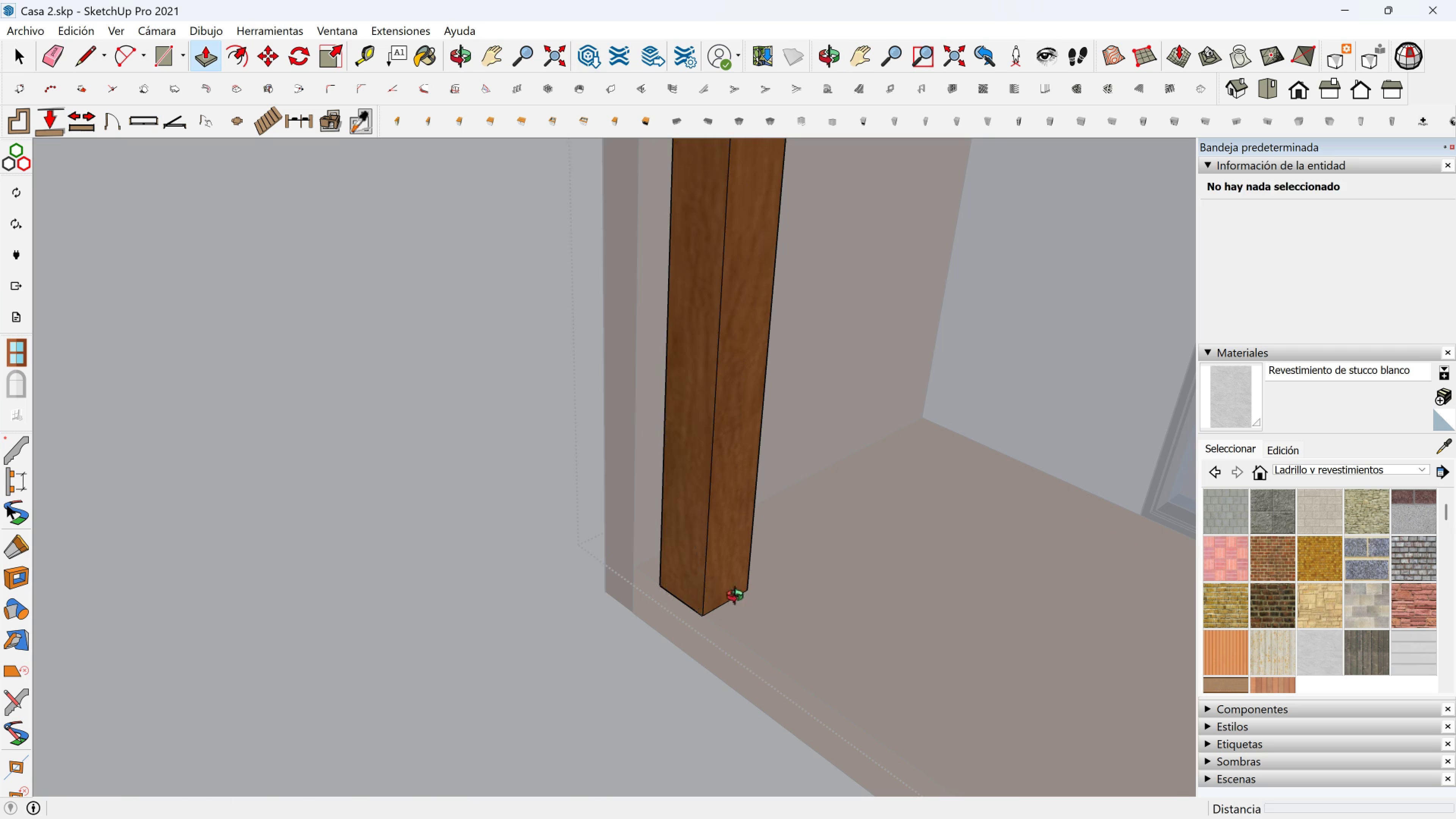 
scroll: coordinate [922, 363], scroll_direction: down, amount: 8.0
 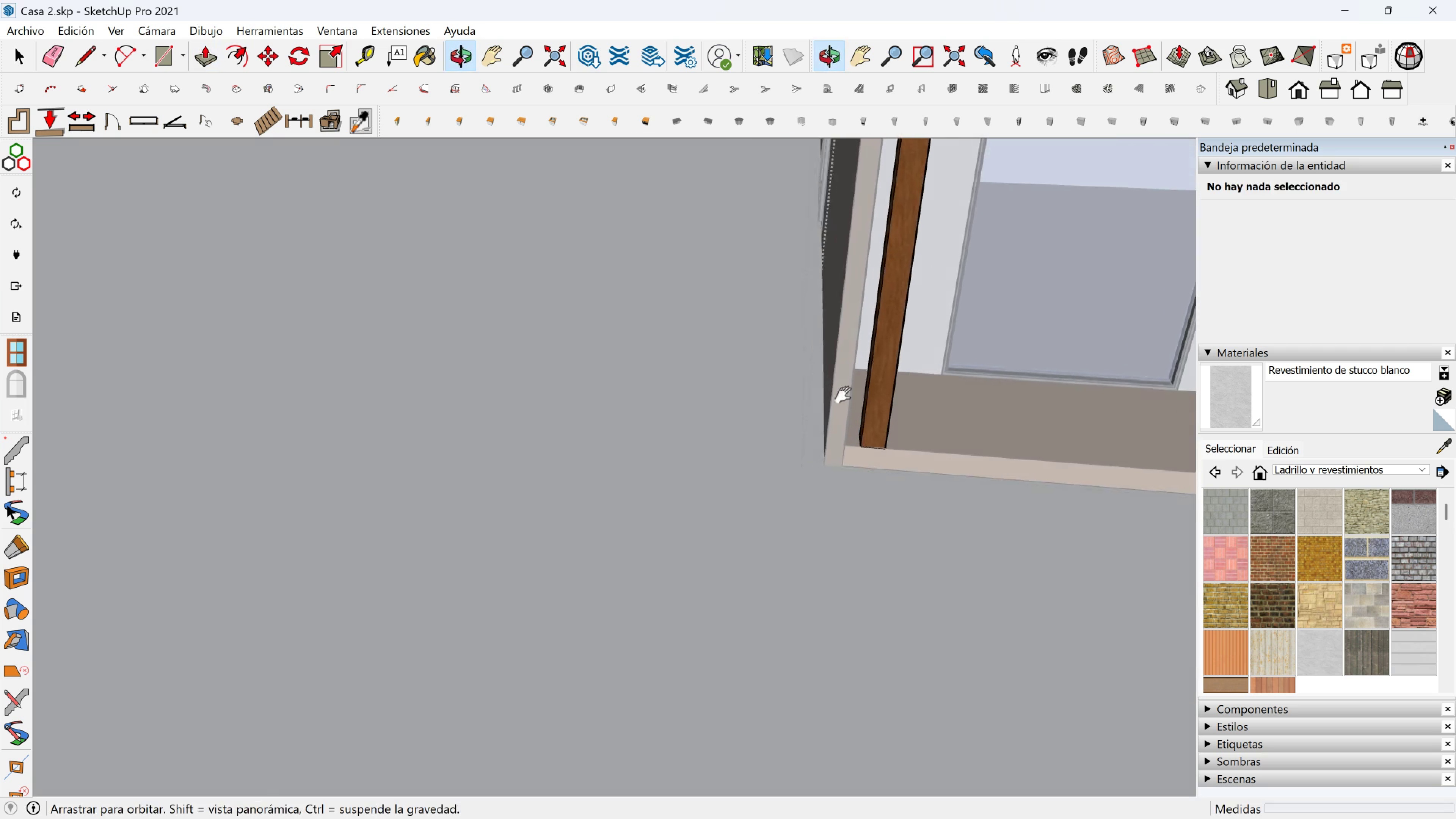 
key(Shift+ShiftLeft)
 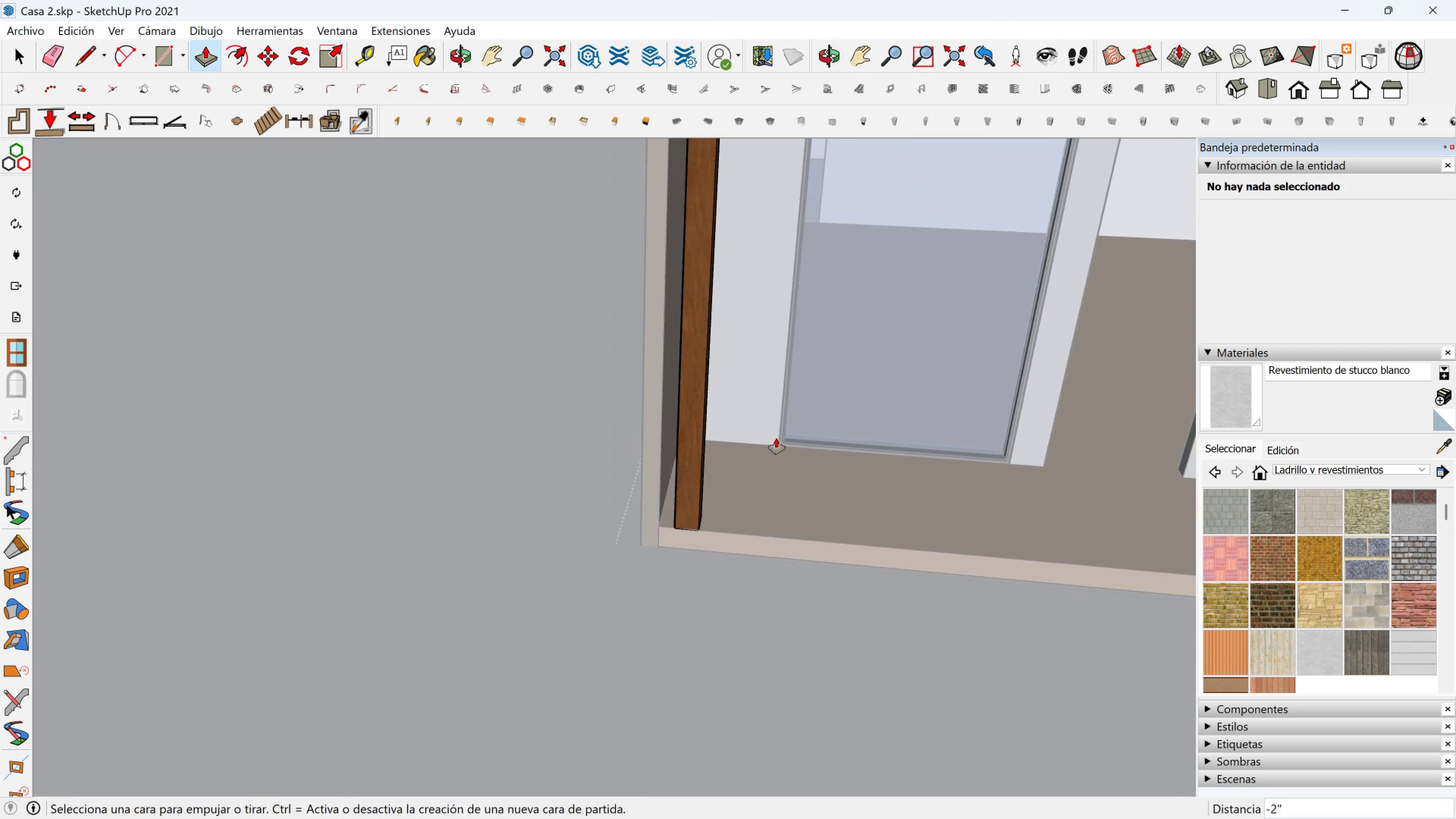 
scroll: coordinate [785, 433], scroll_direction: down, amount: 3.0